 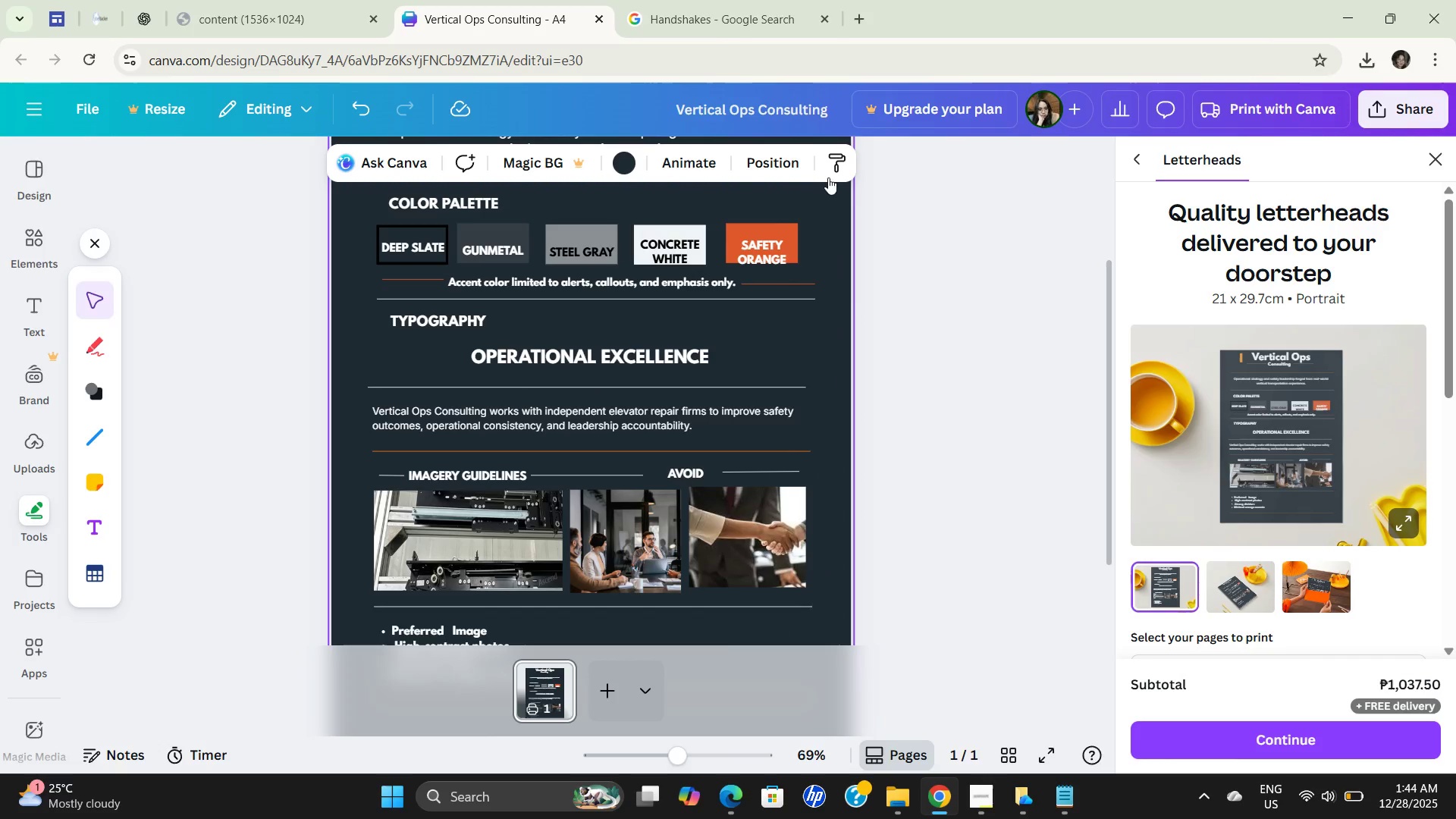 
left_click([1426, 118])
 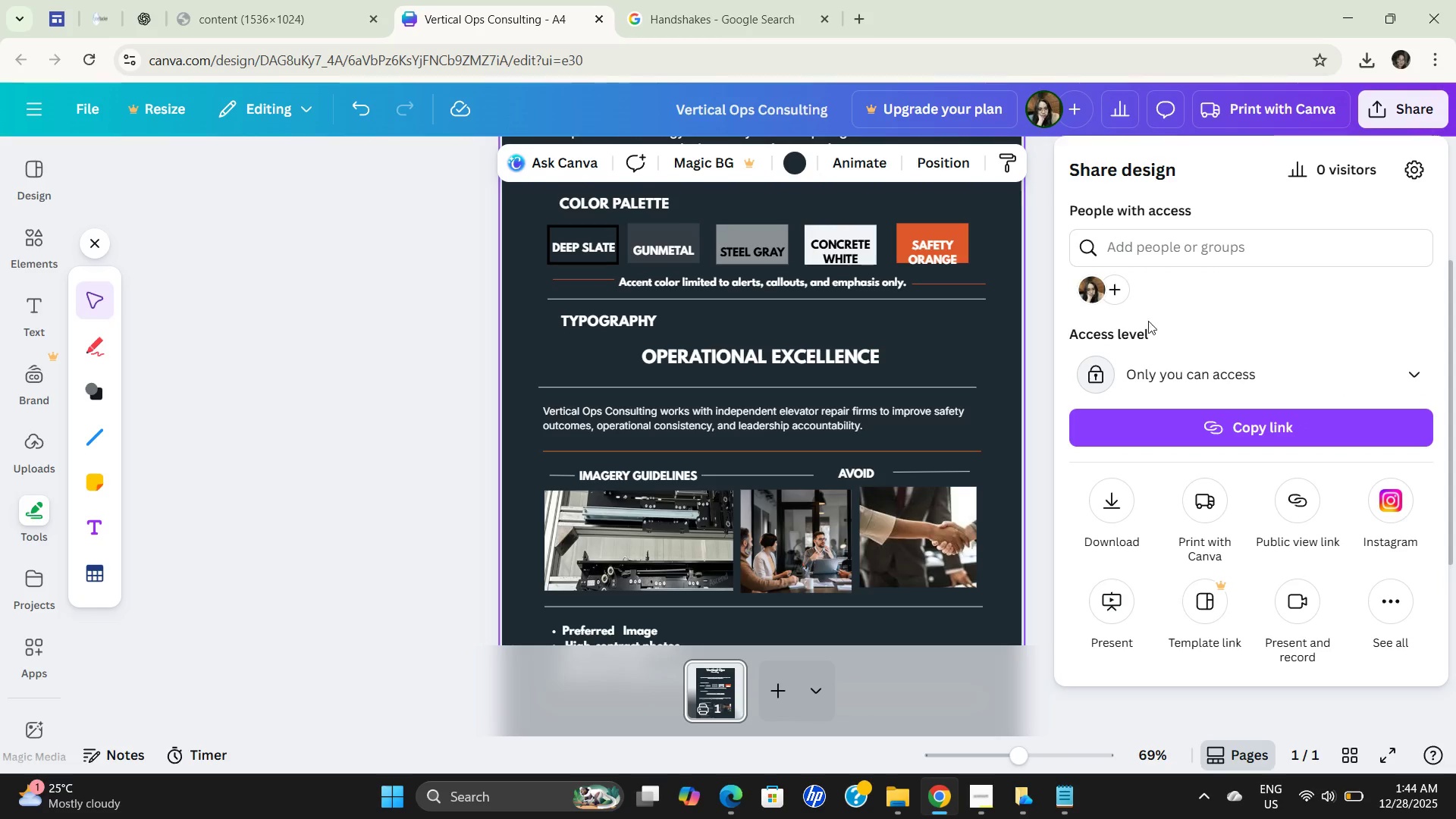 
left_click([1354, 377])
 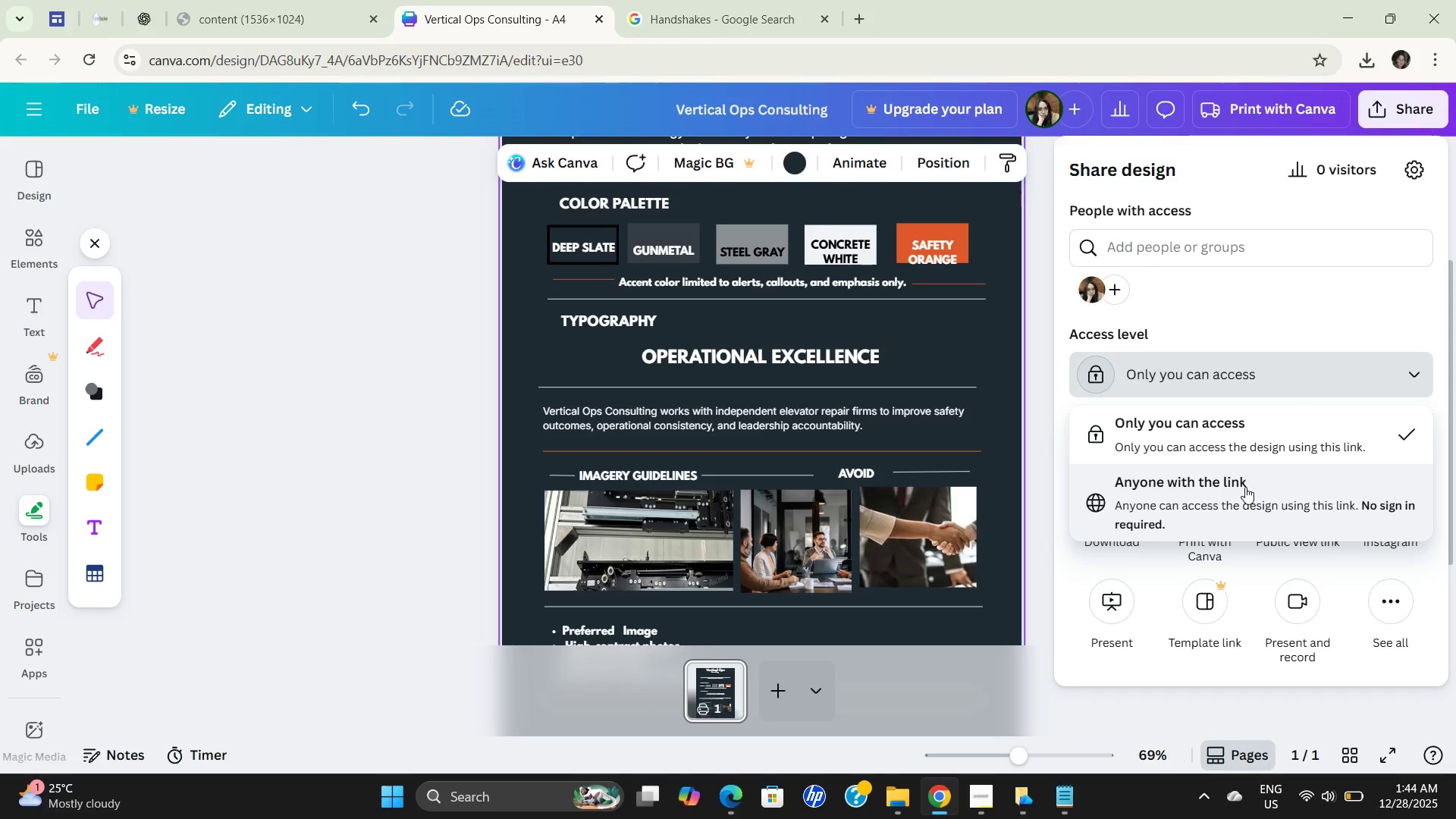 
left_click([1245, 496])
 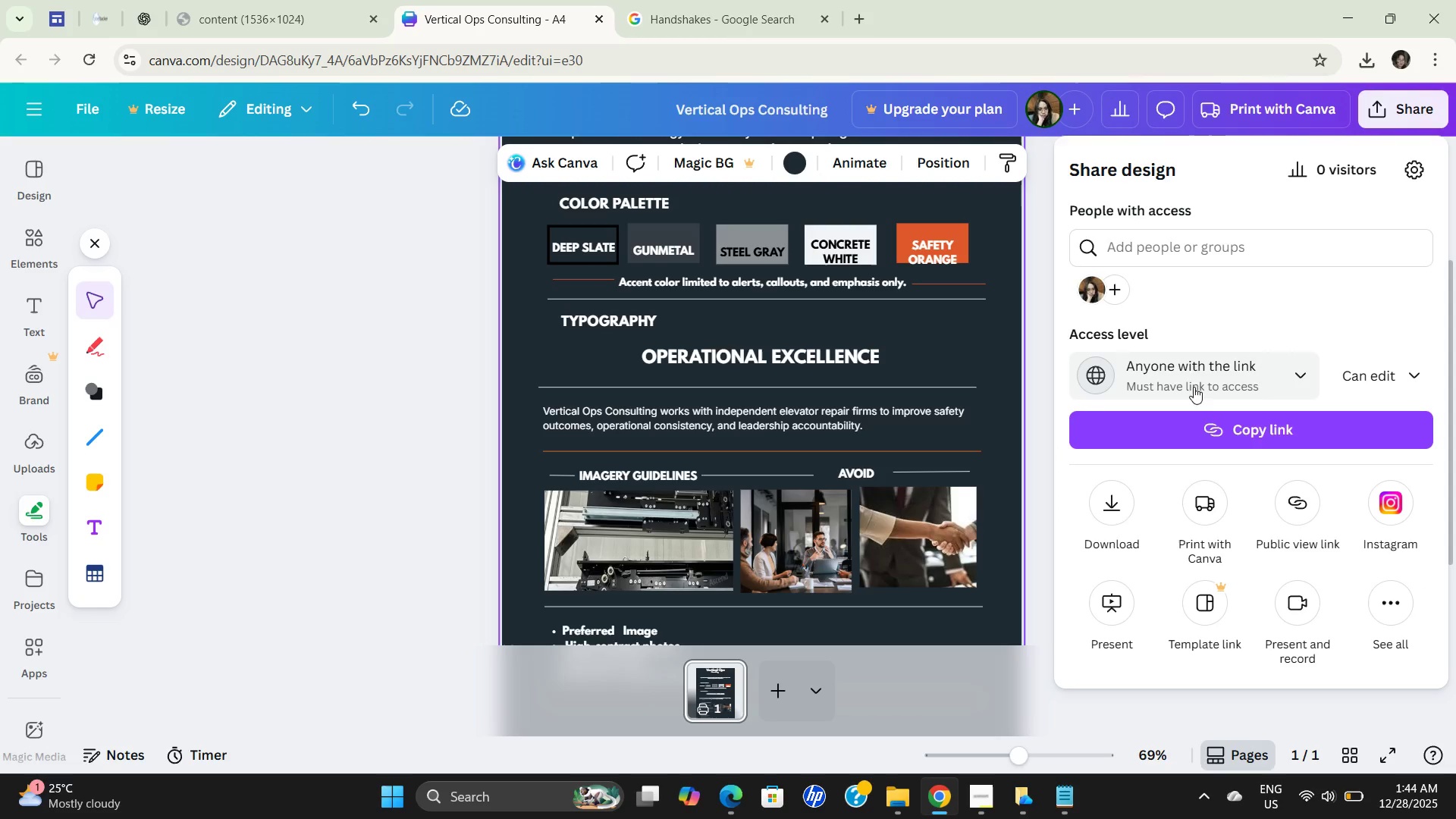 
wait(9.75)
 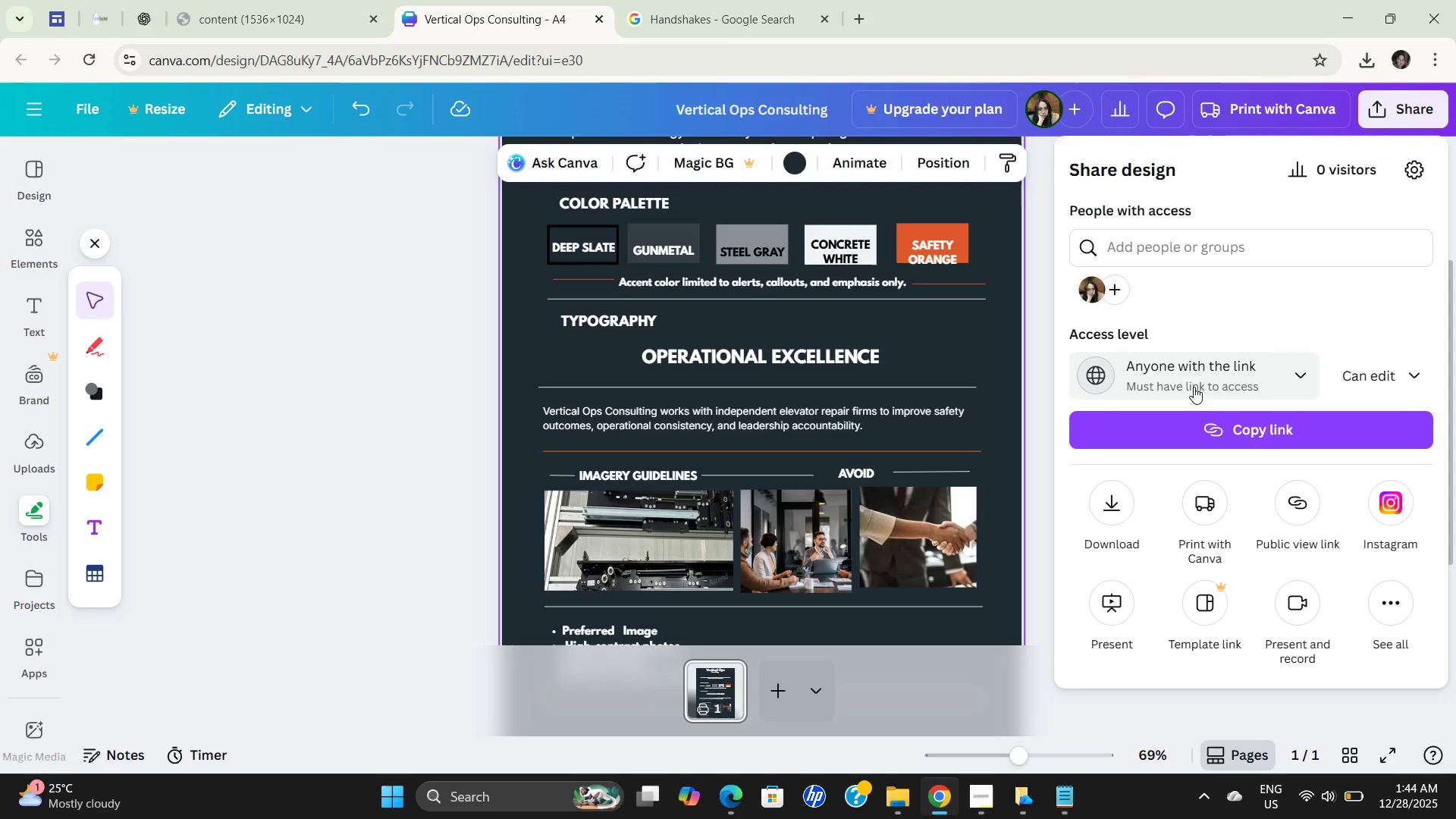 
left_click([763, 24])
 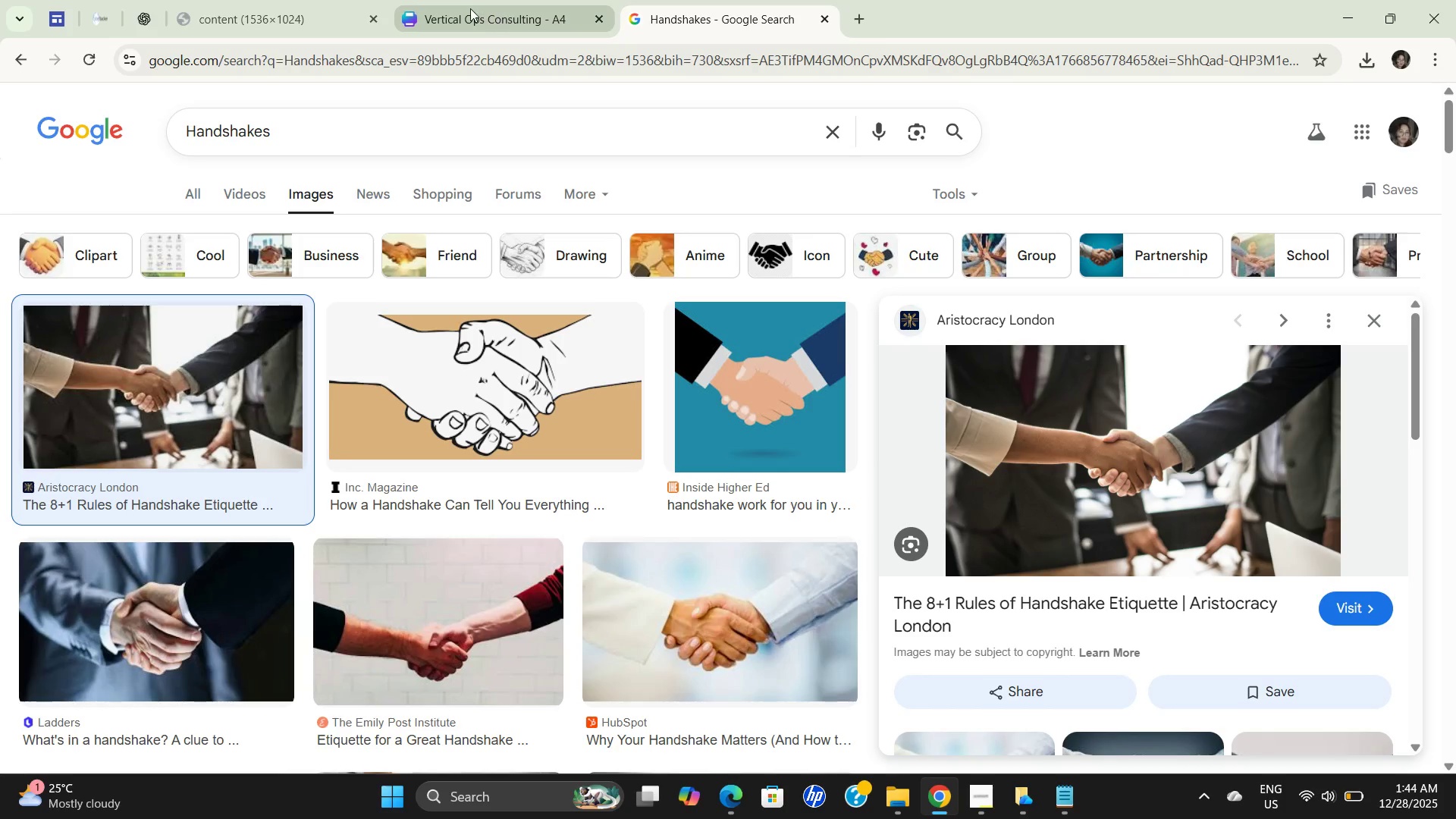 
left_click([470, 8])
 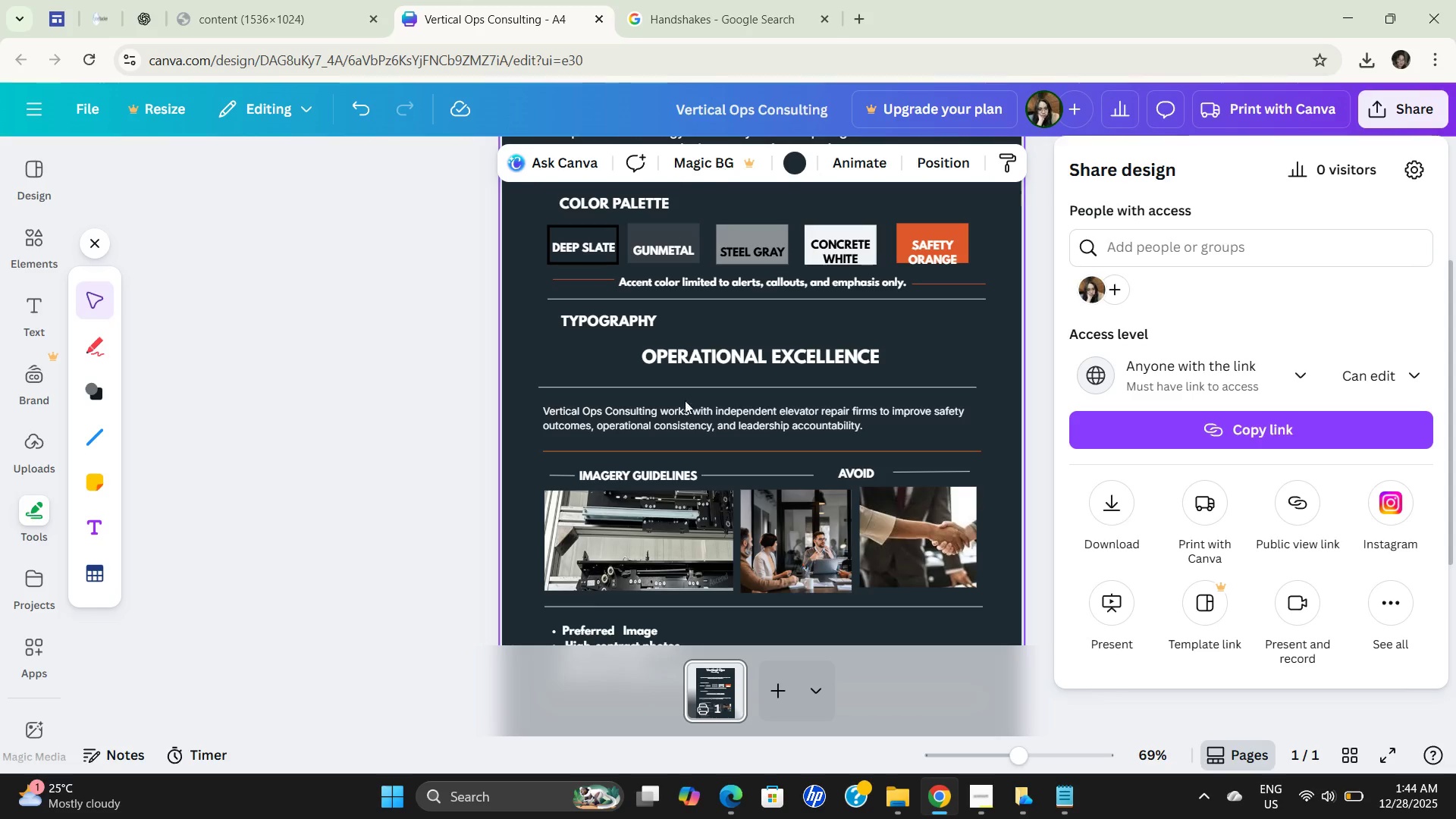 
scroll: coordinate [312, 435], scroll_direction: up, amount: 16.0
 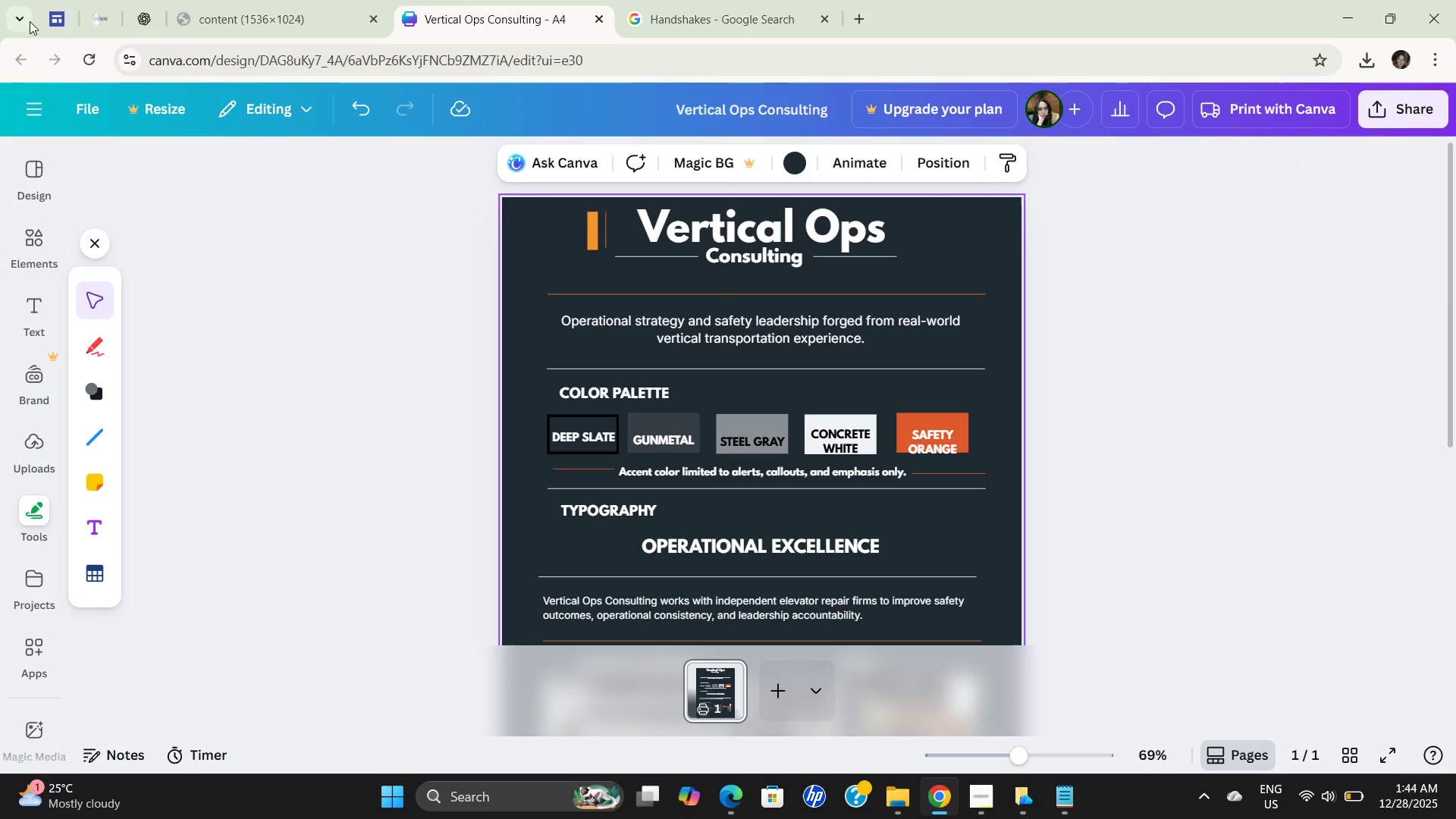 
wait(5.08)
 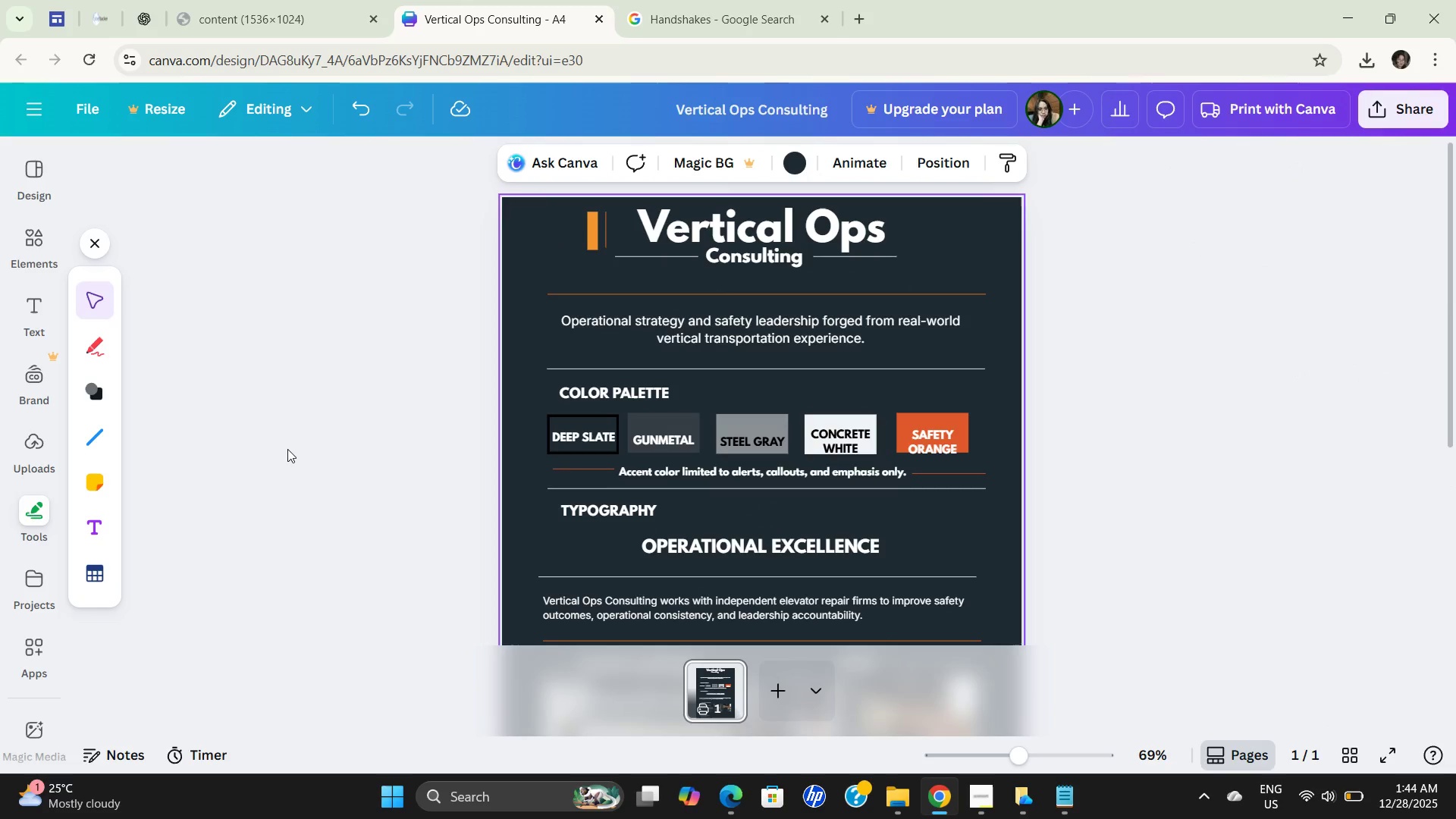 
left_click([970, 789])